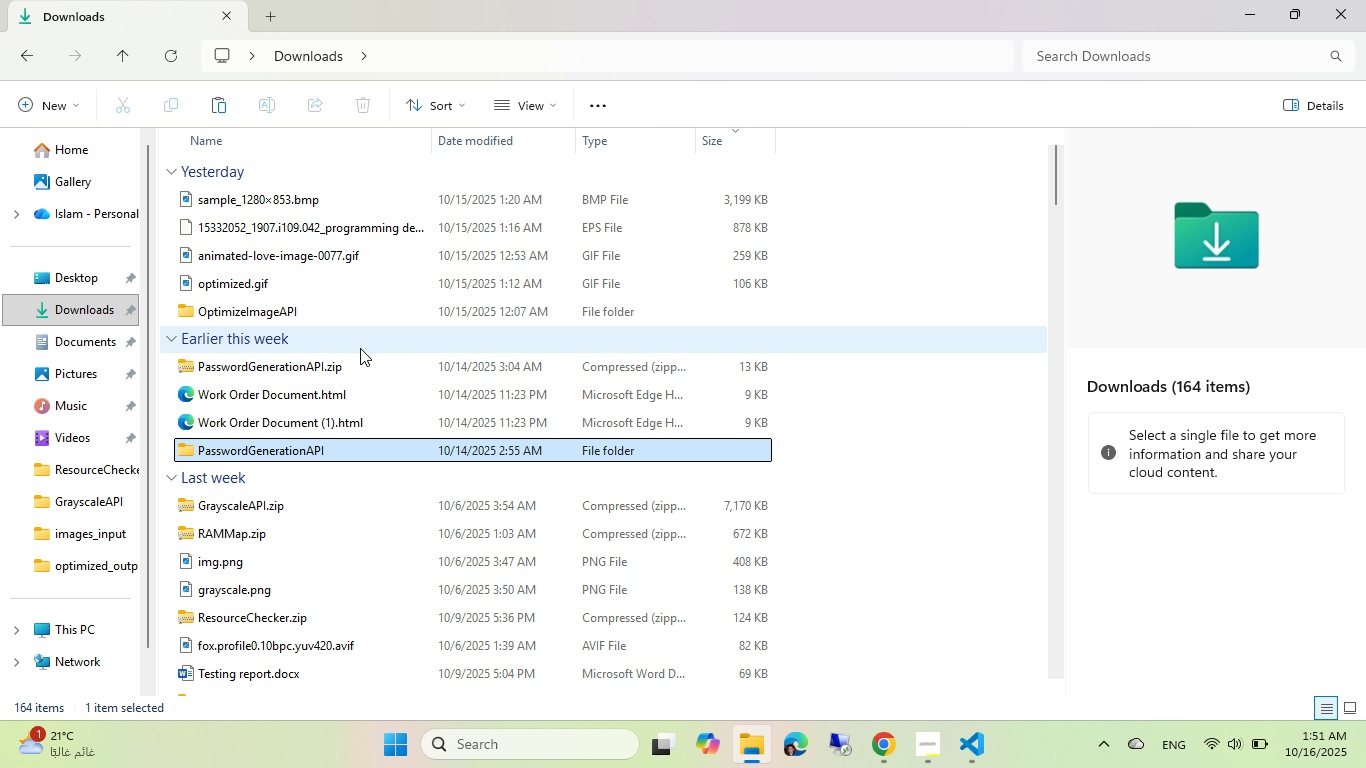 
scroll: coordinate [338, 369], scroll_direction: up, amount: 6.0
 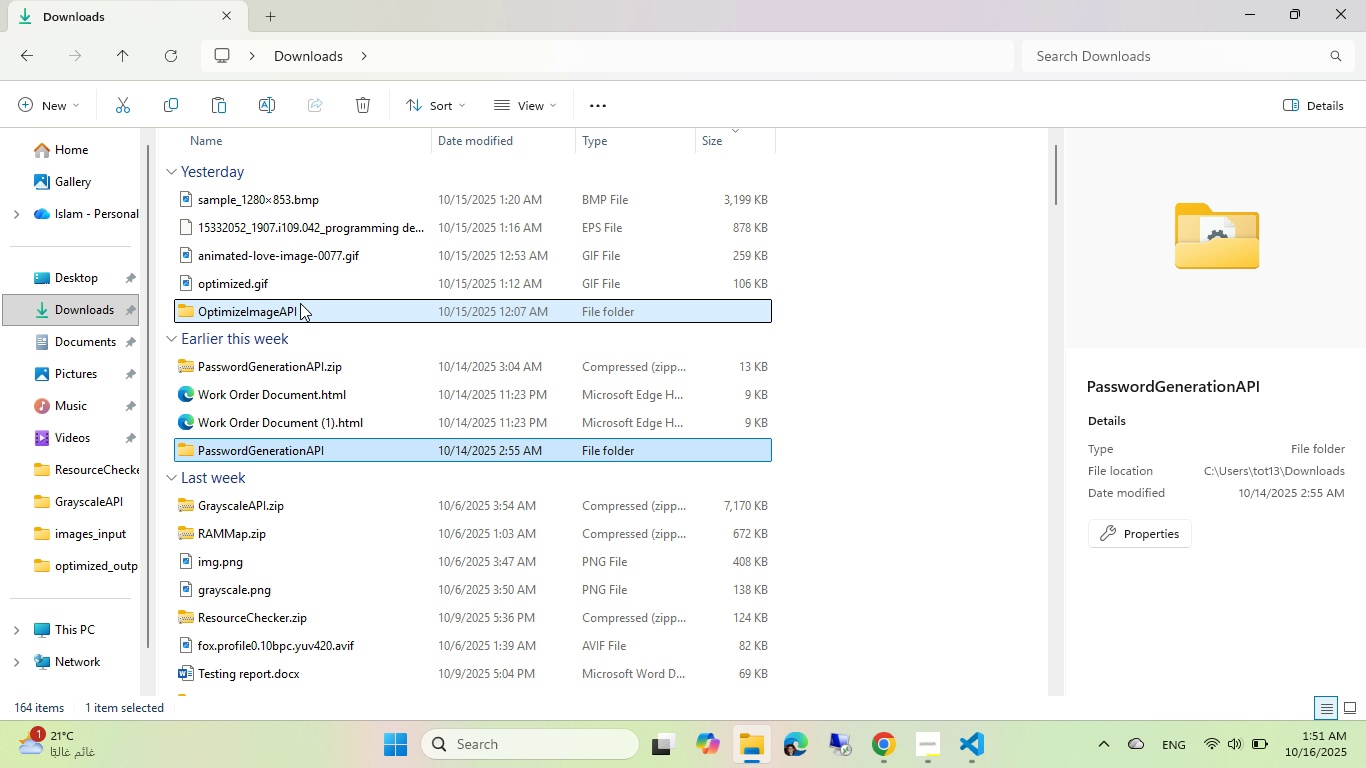 
double_click([300, 303])
 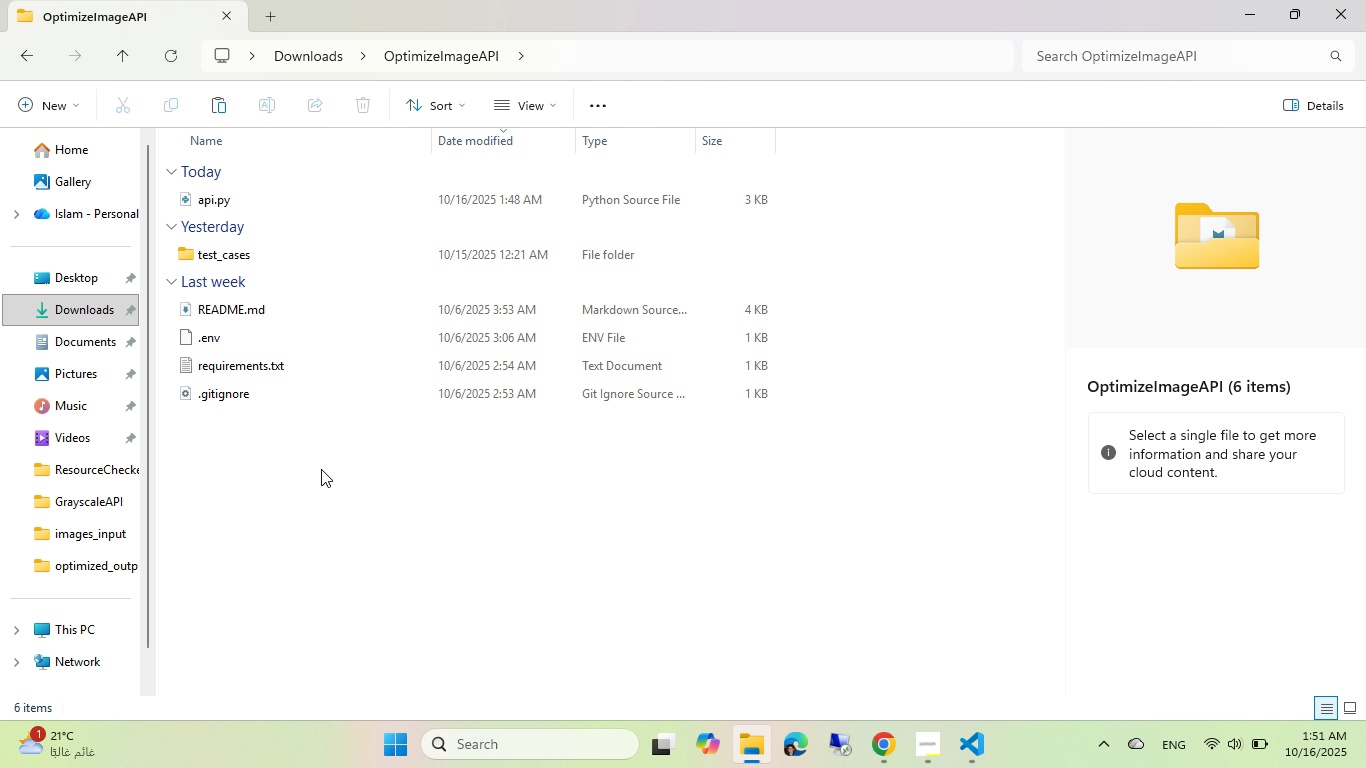 
left_click([321, 469])
 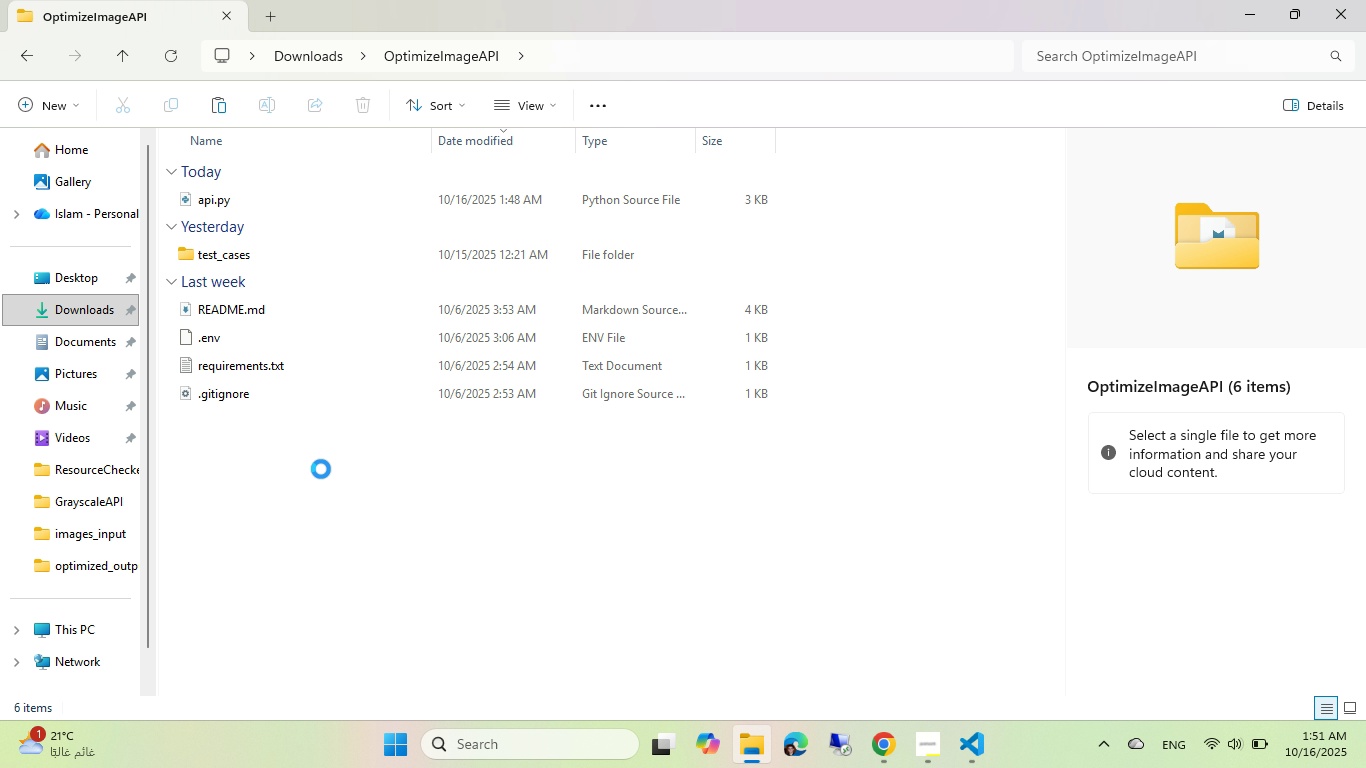 
key(Control+ControlLeft)
 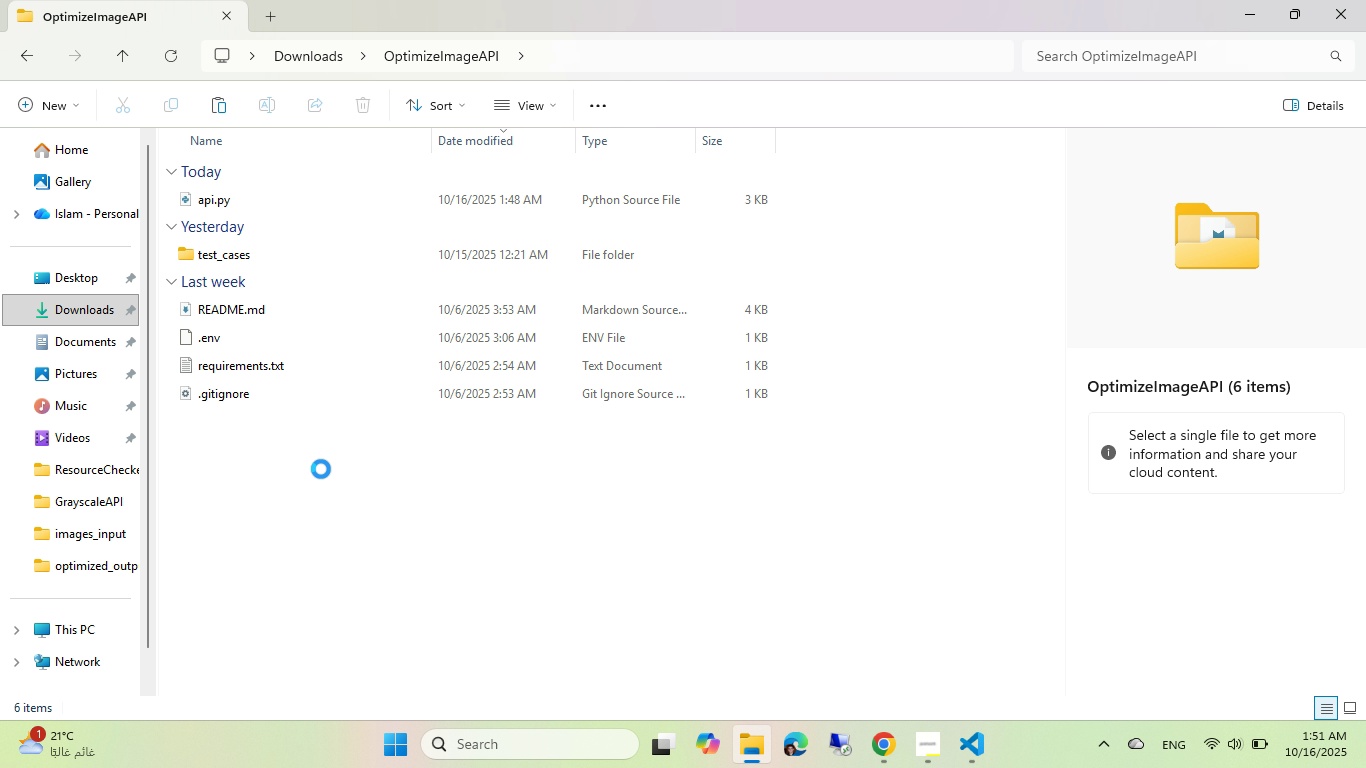 
key(Control+V)
 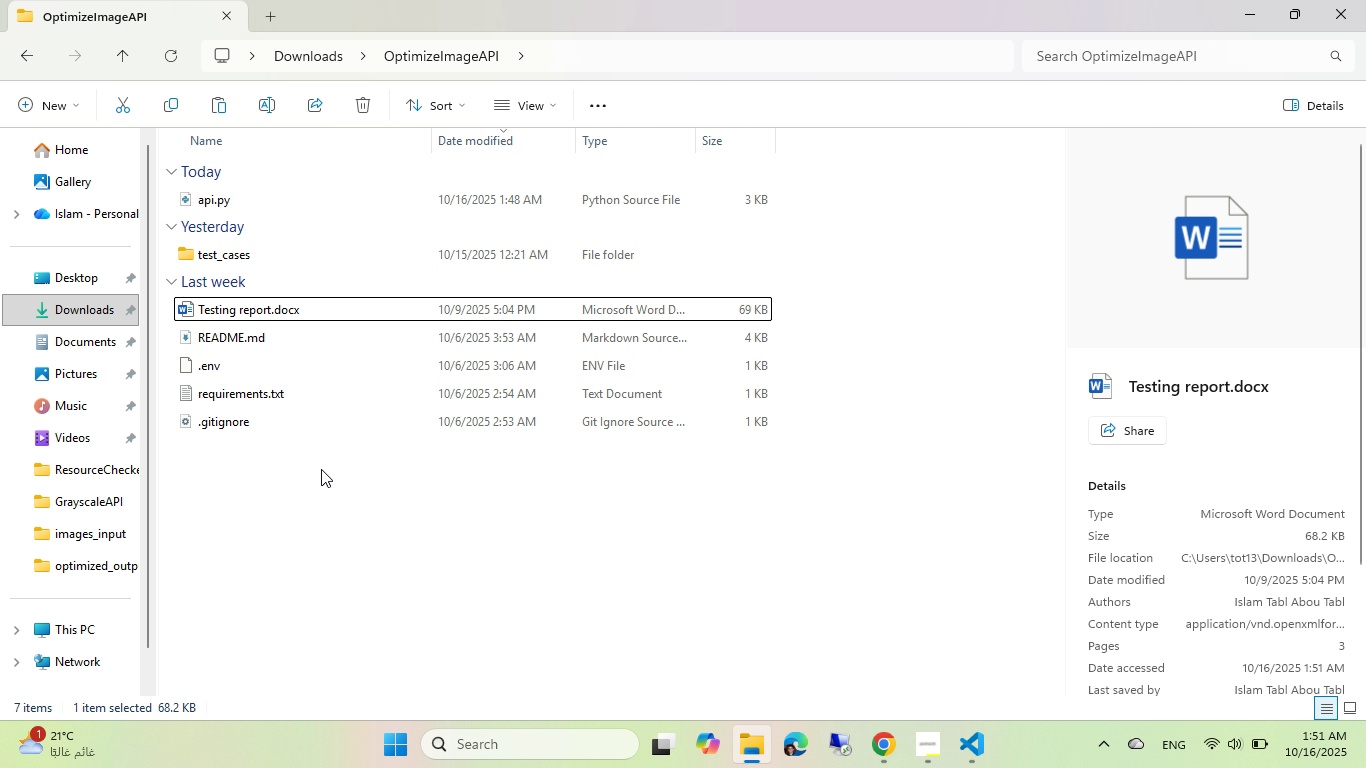 
left_click([321, 469])
 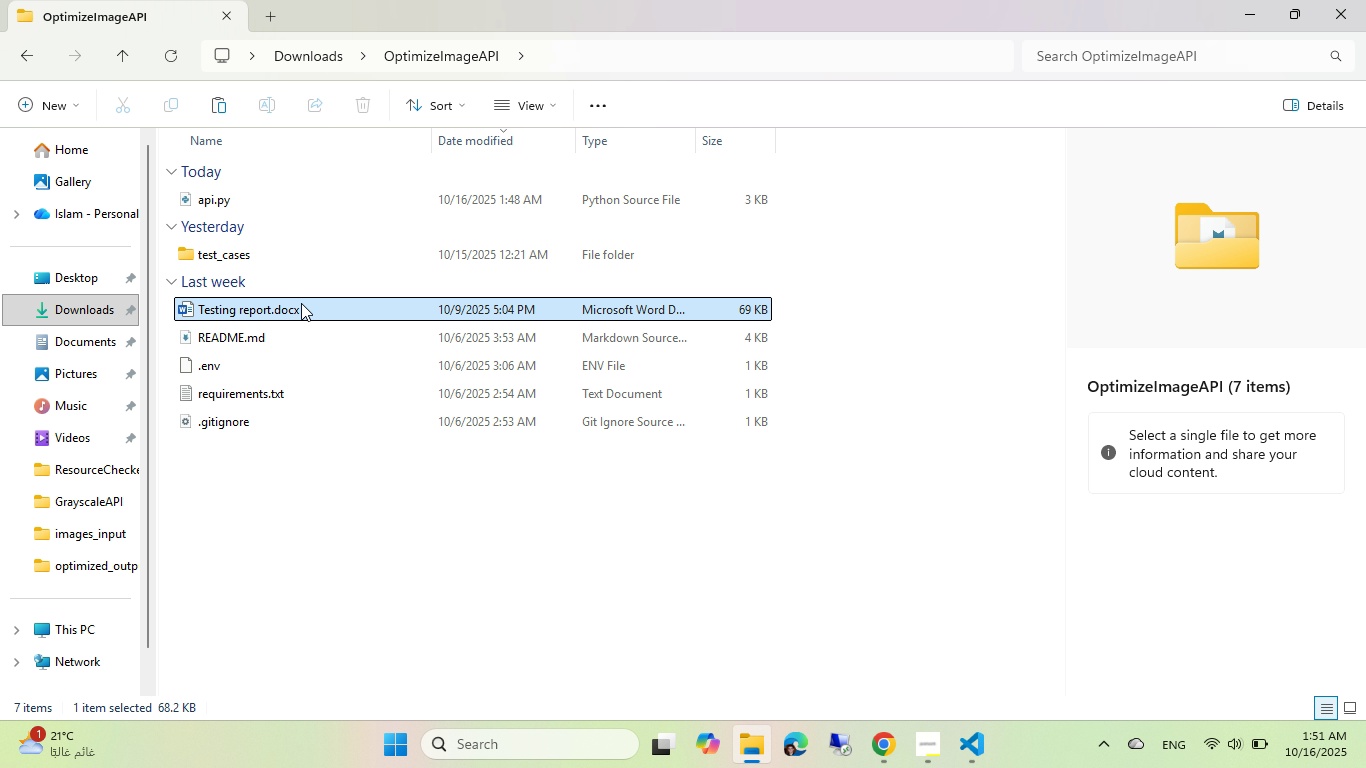 
double_click([301, 303])
 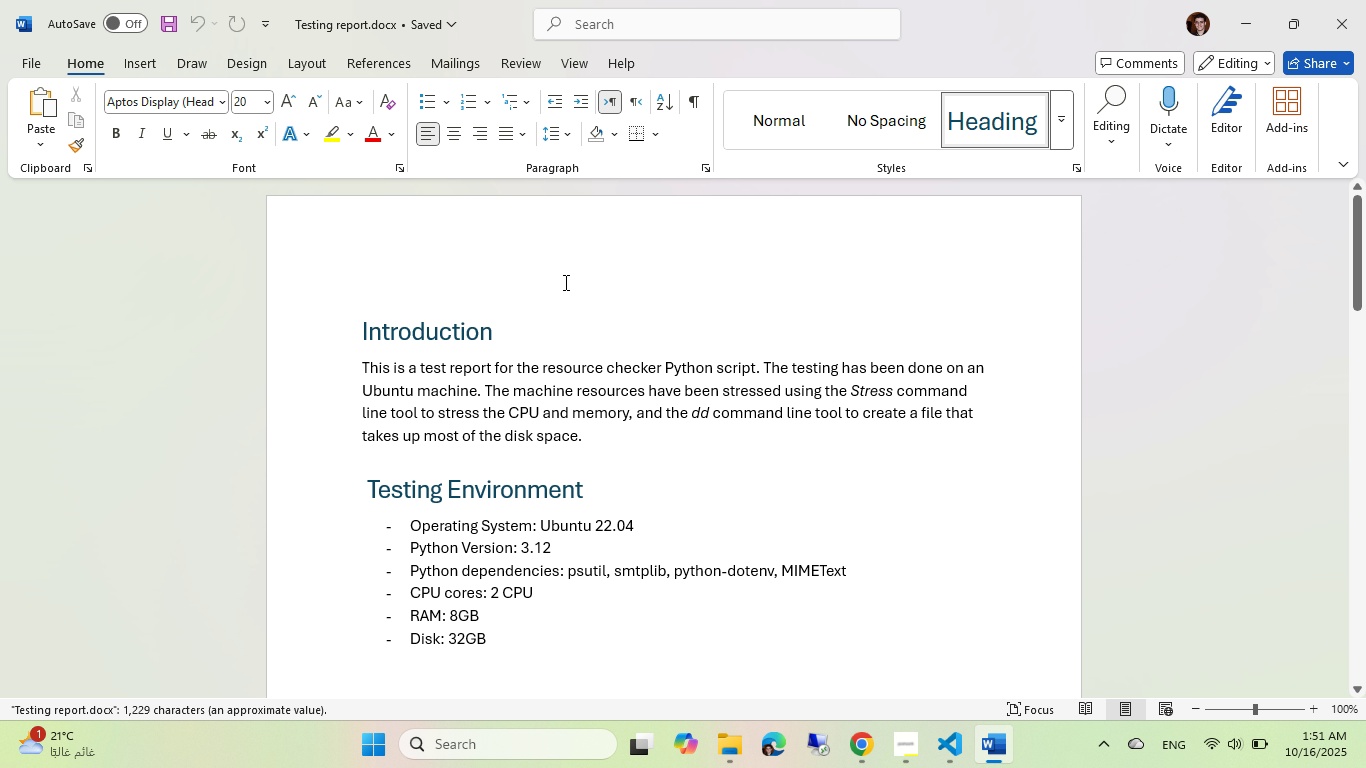 
wait(10.46)
 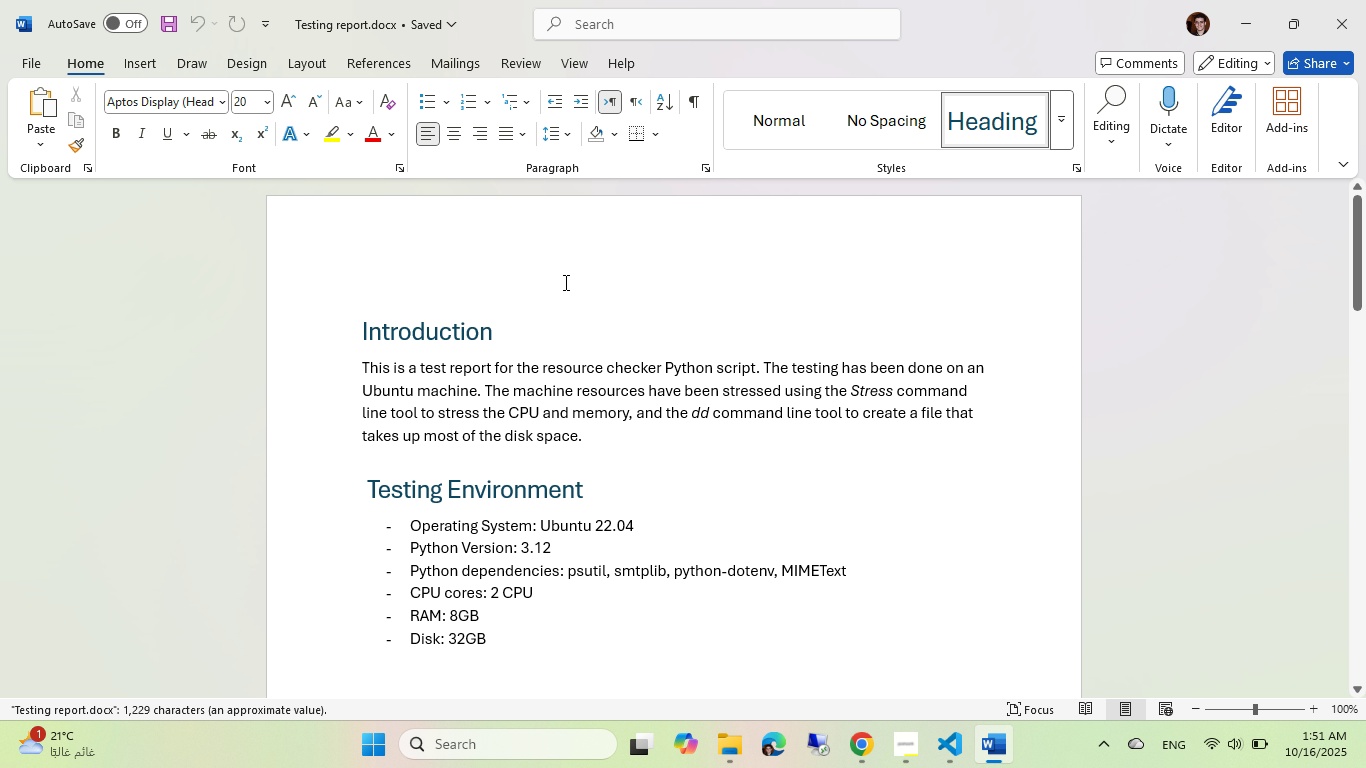 
scroll: coordinate [585, 449], scroll_direction: down, amount: 2.0
 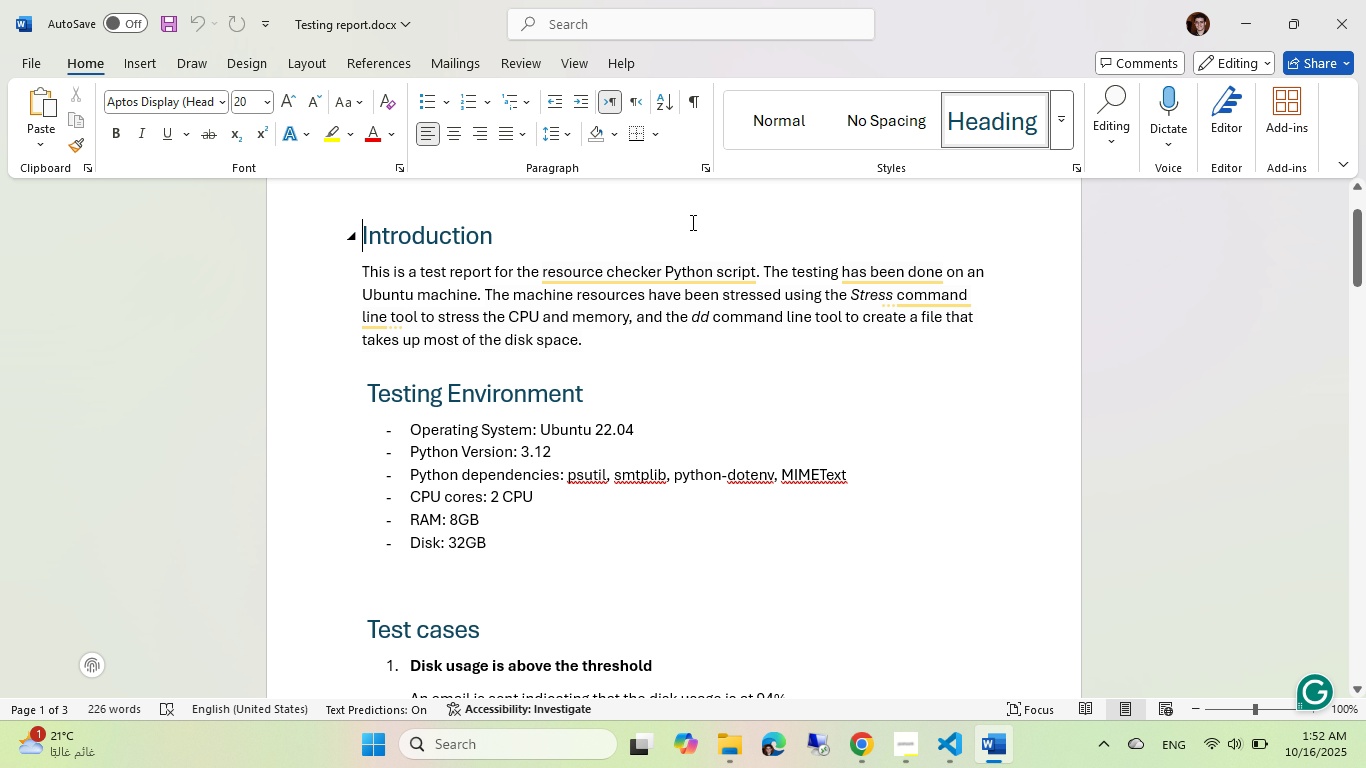 
wait(10.18)
 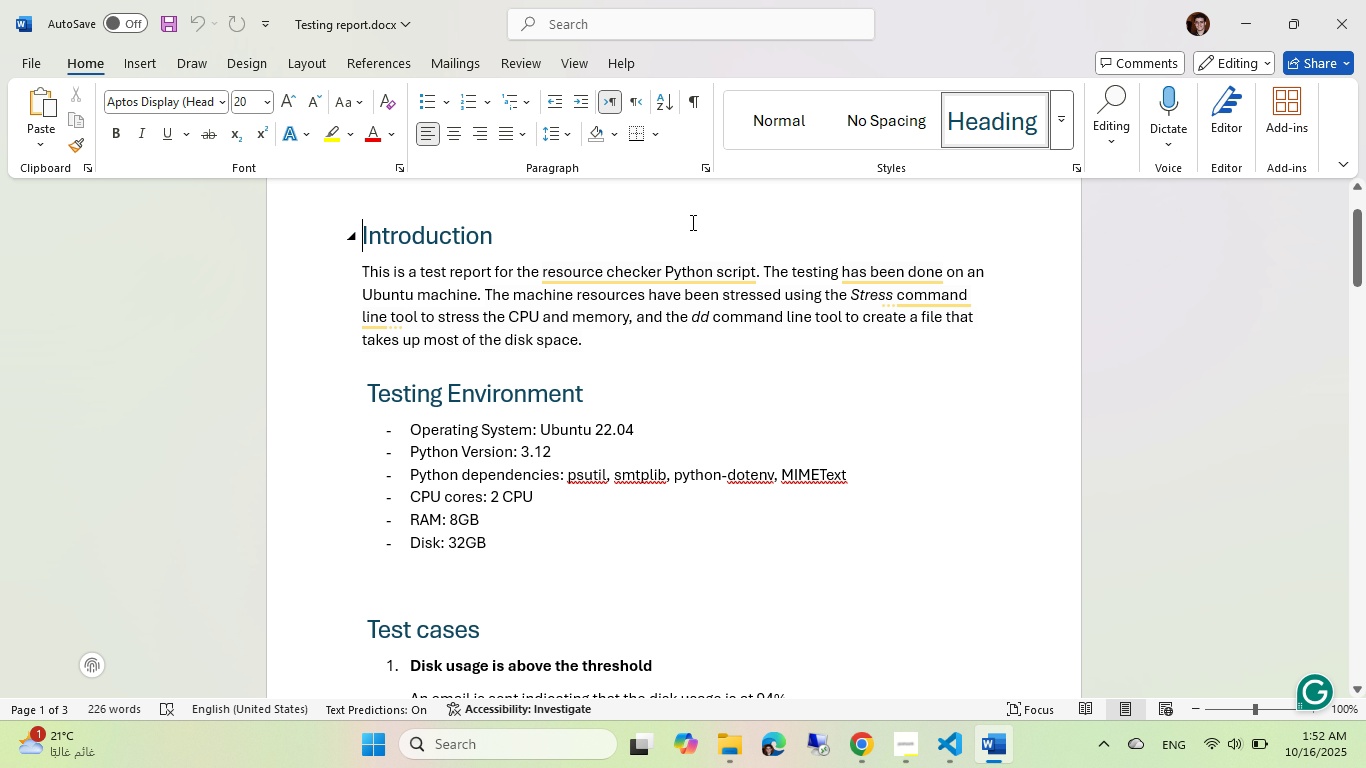 
mouse_move([541, 225])
 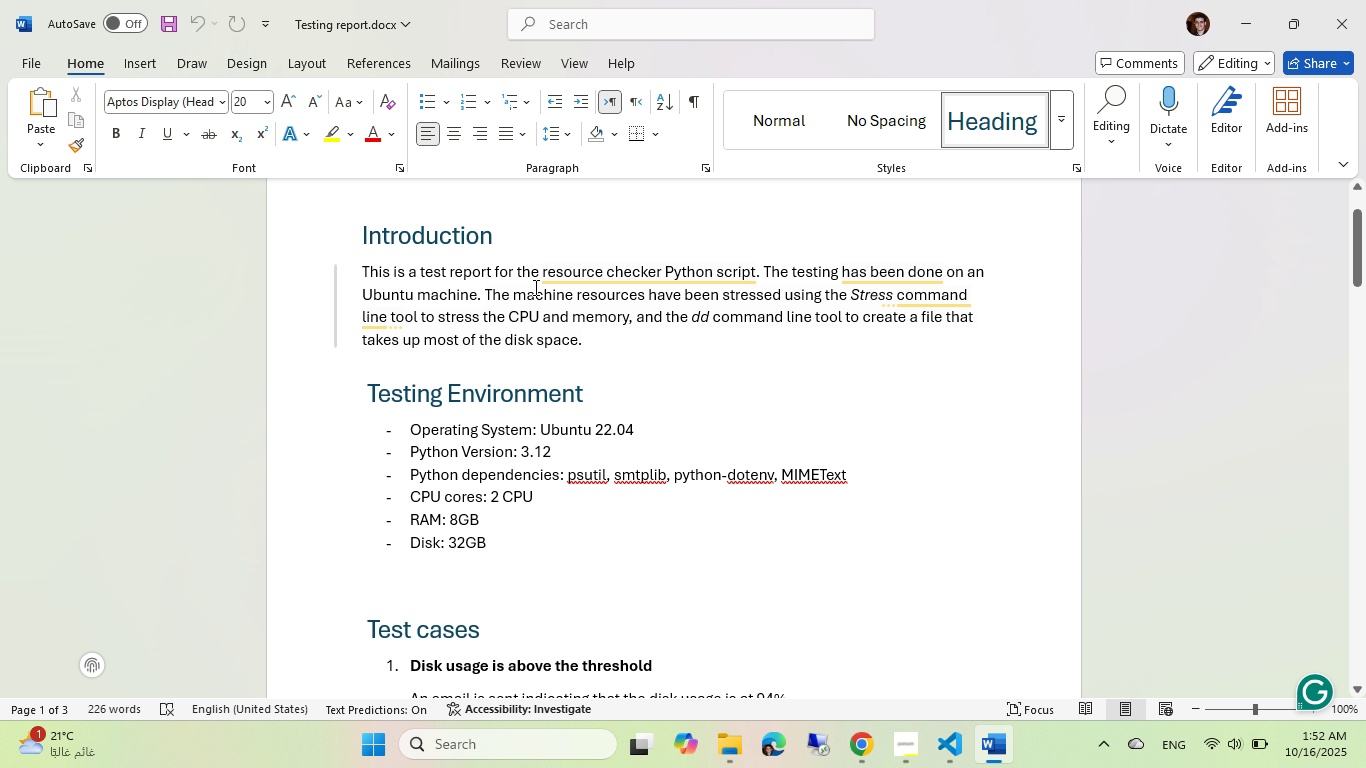 
left_click_drag(start_coordinate=[541, 272], to_coordinate=[562, 345])
 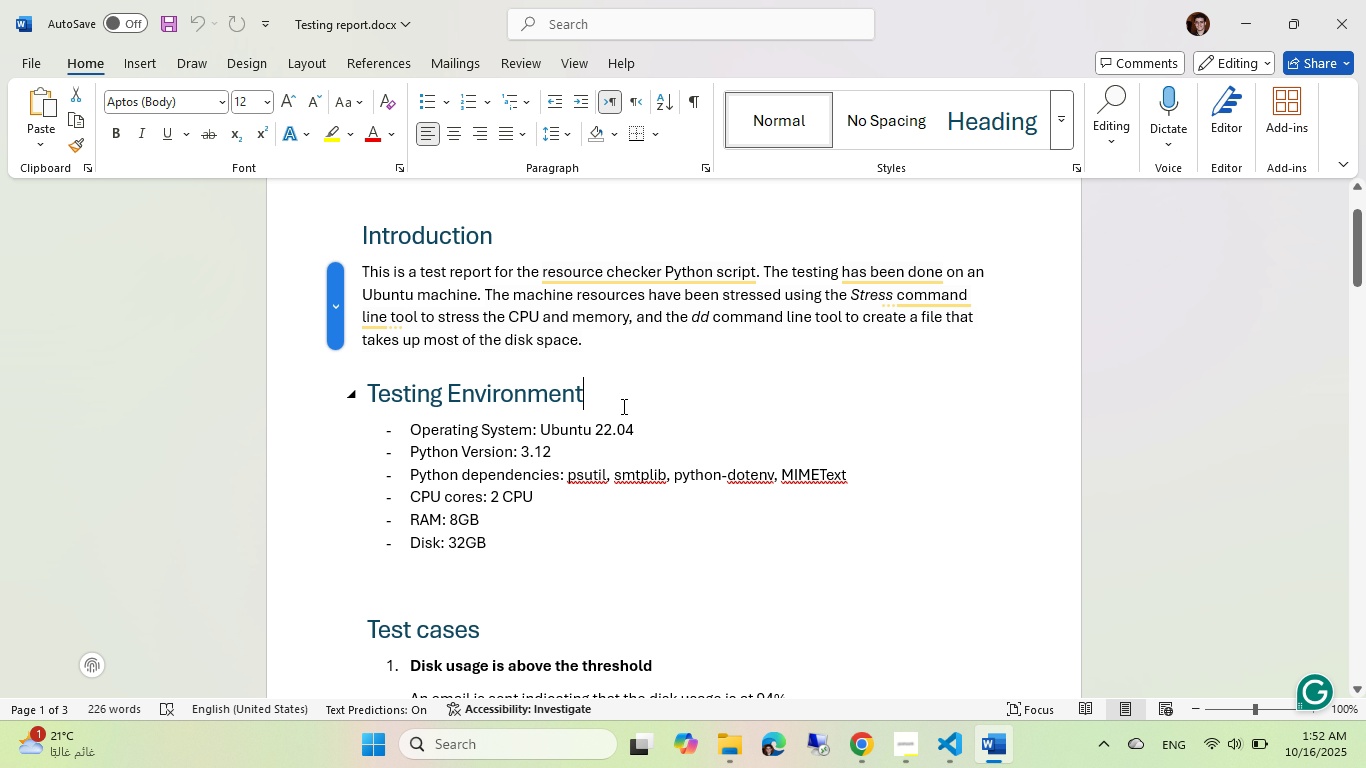 
mouse_move([572, 316])
 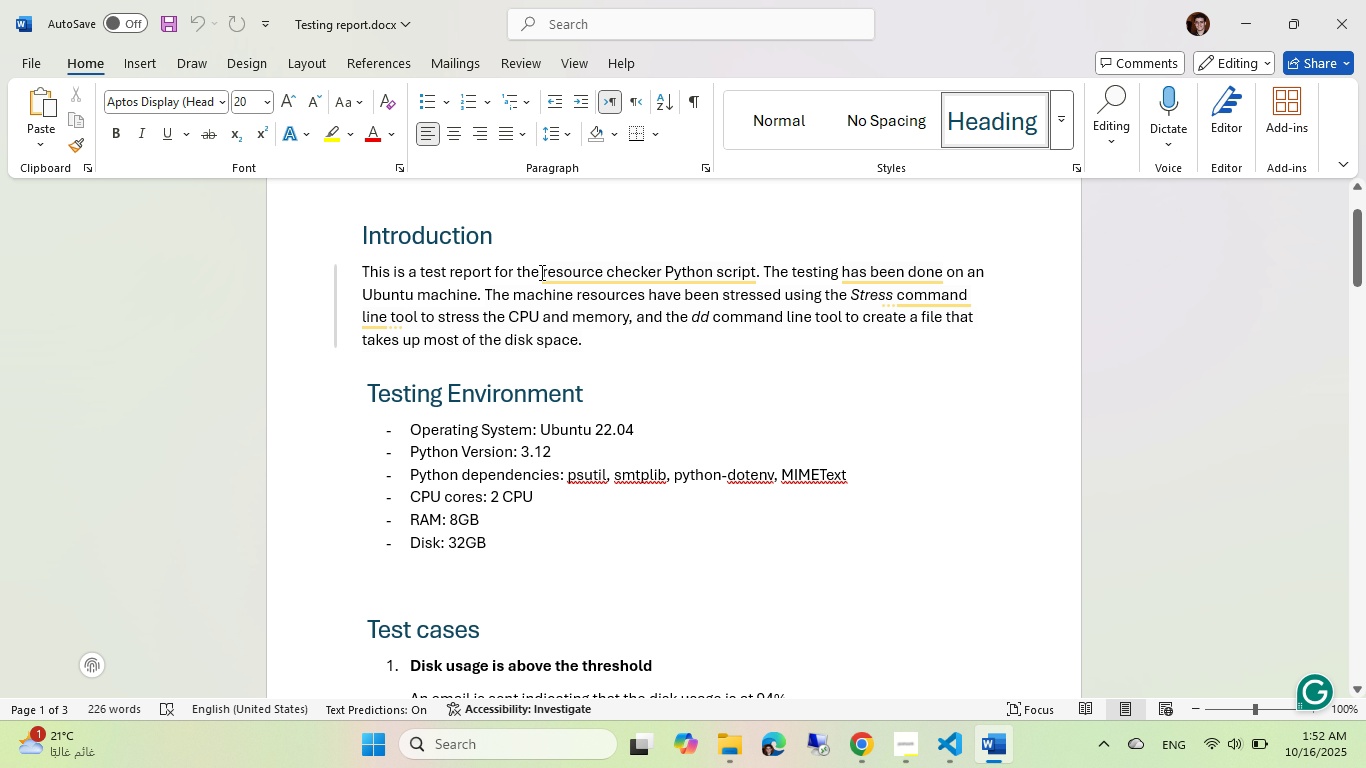 
left_click_drag(start_coordinate=[540, 272], to_coordinate=[573, 356])
 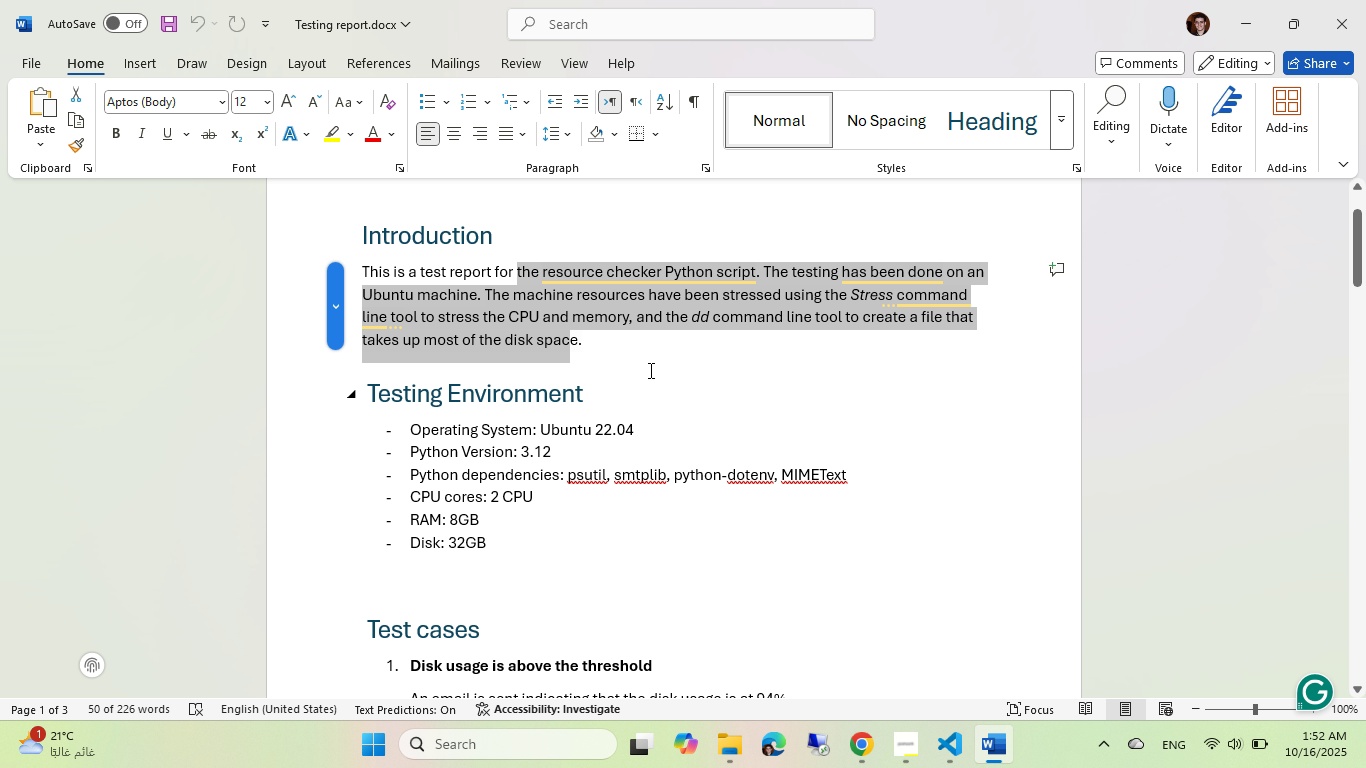 
key(Shift+ArrowRight)
 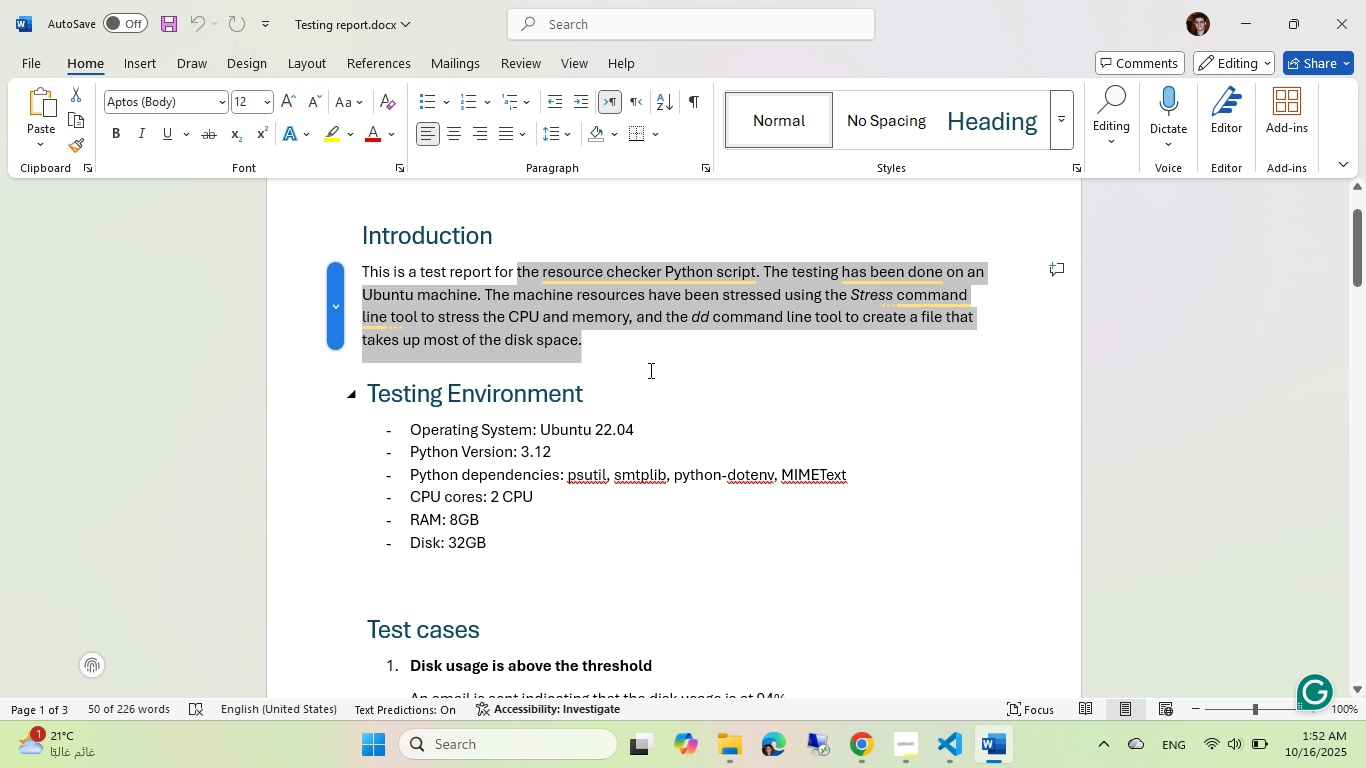 
key(Shift+ArrowRight)
 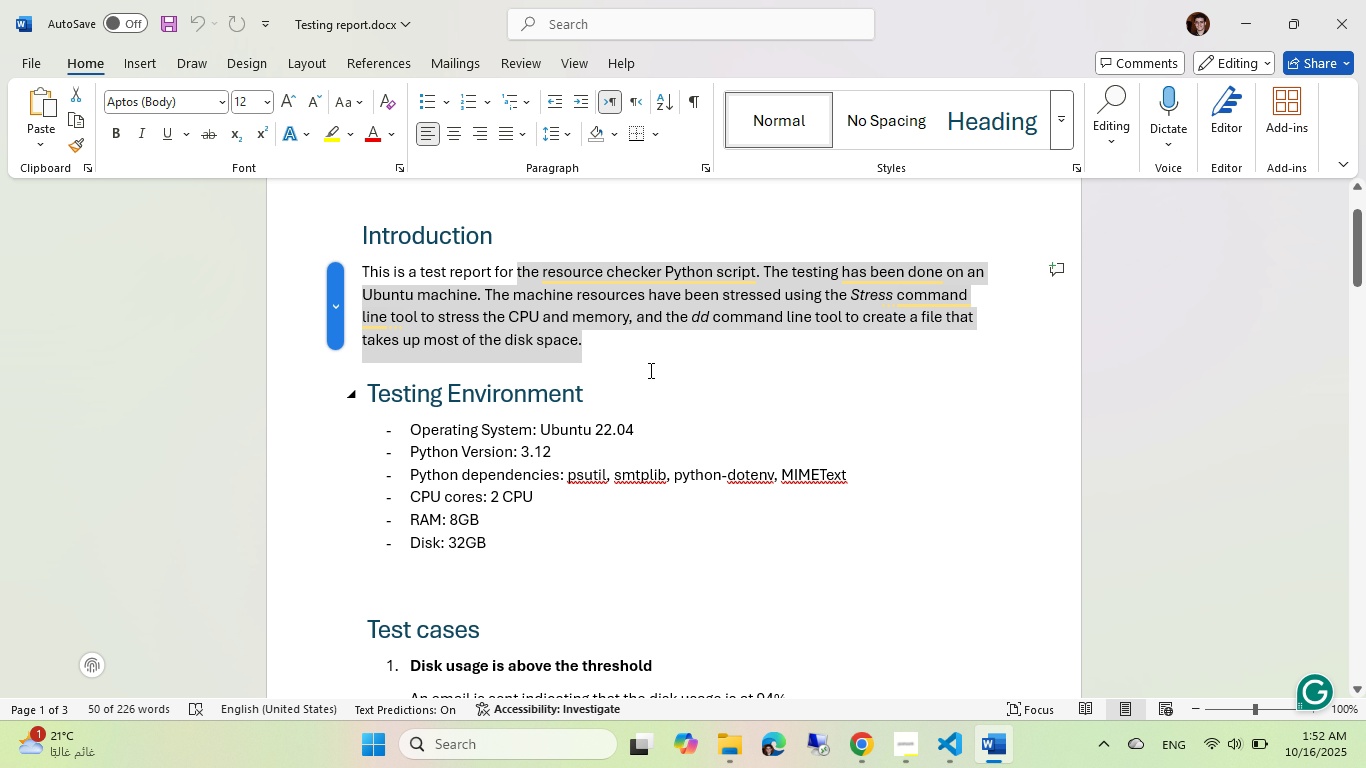 
key(Backspace)
 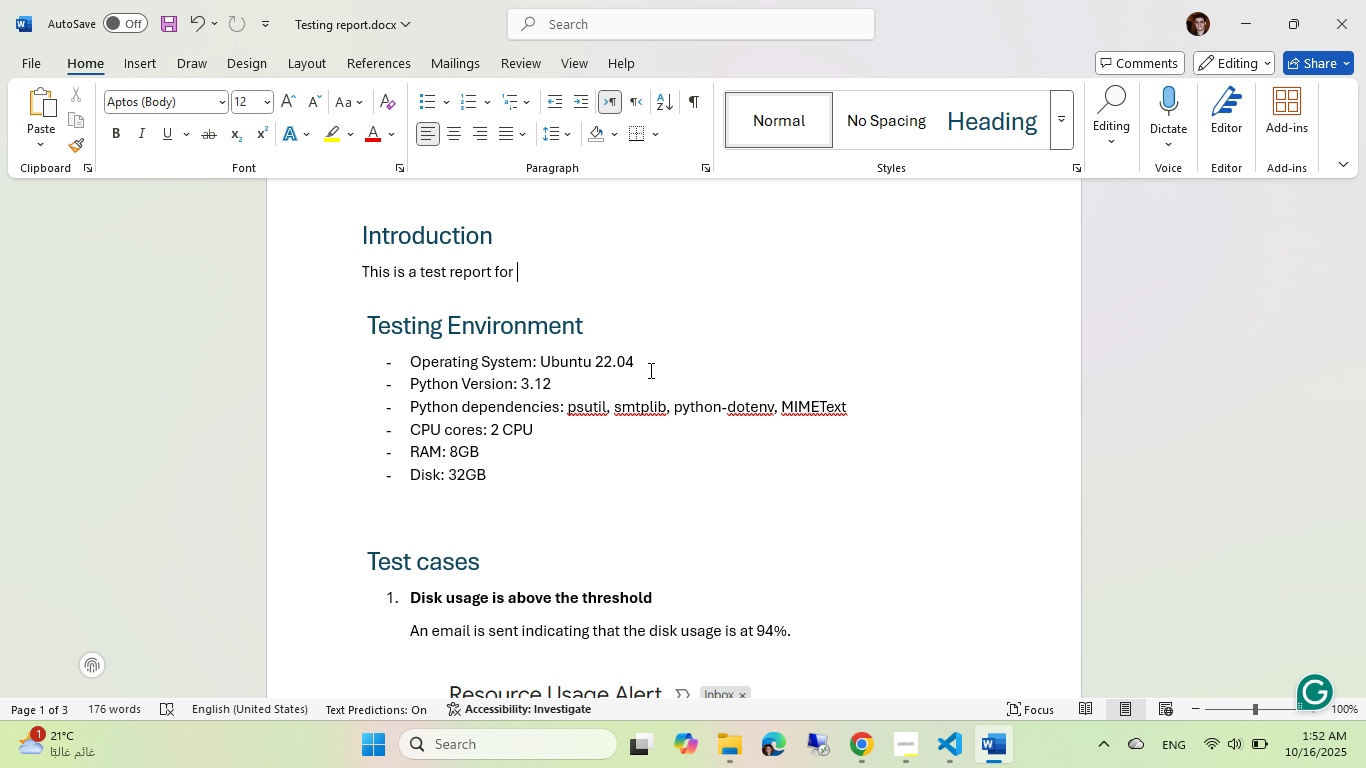 
wait(7.9)
 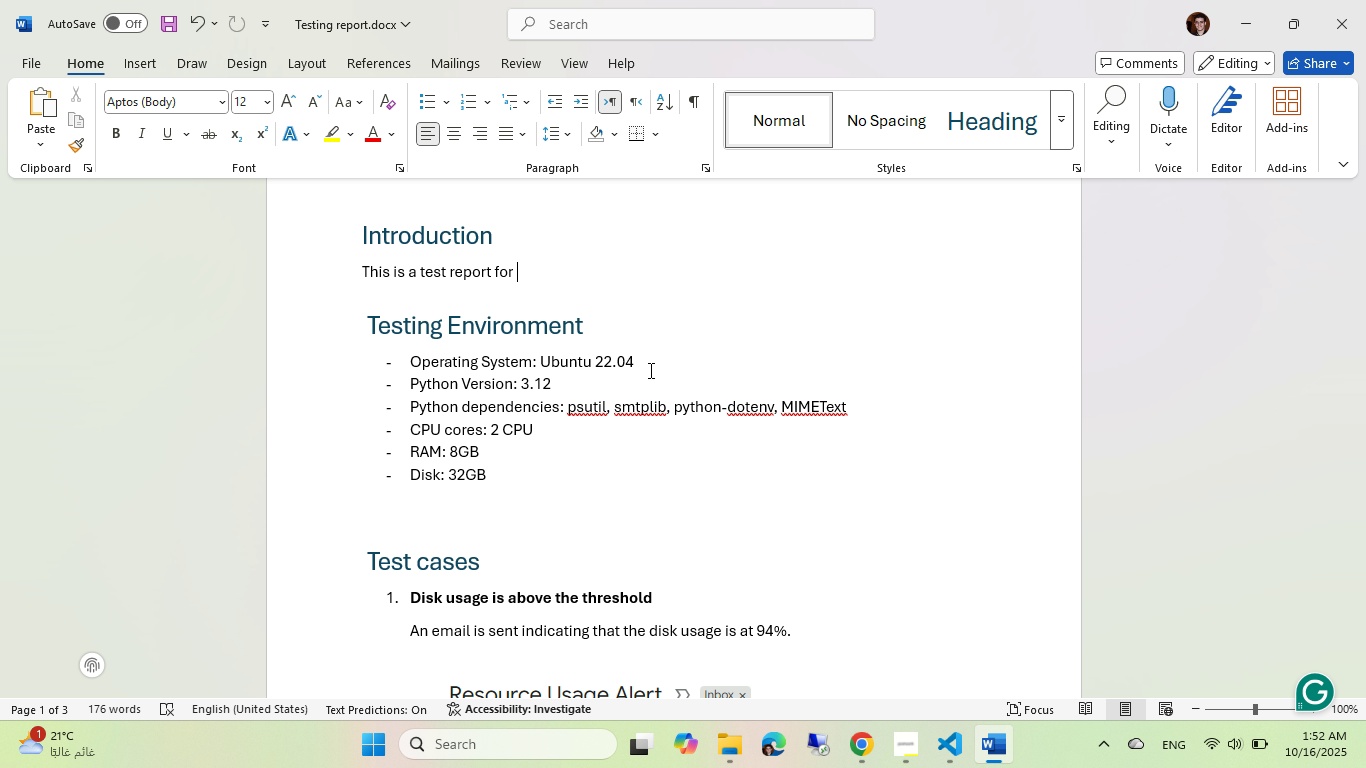 
type(the Image Co)
key(Backspace)
key(Backspace)
type( image compression API.)
 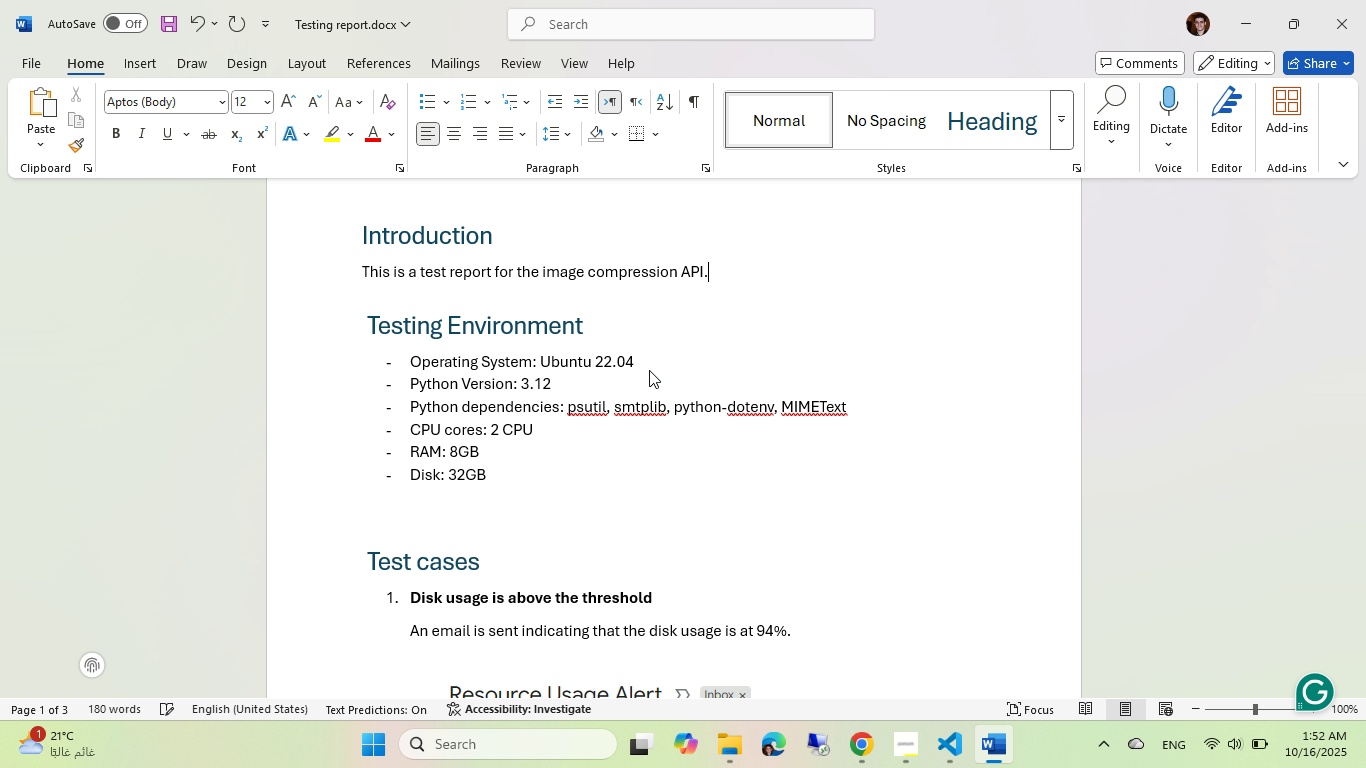 
wait(12.52)
 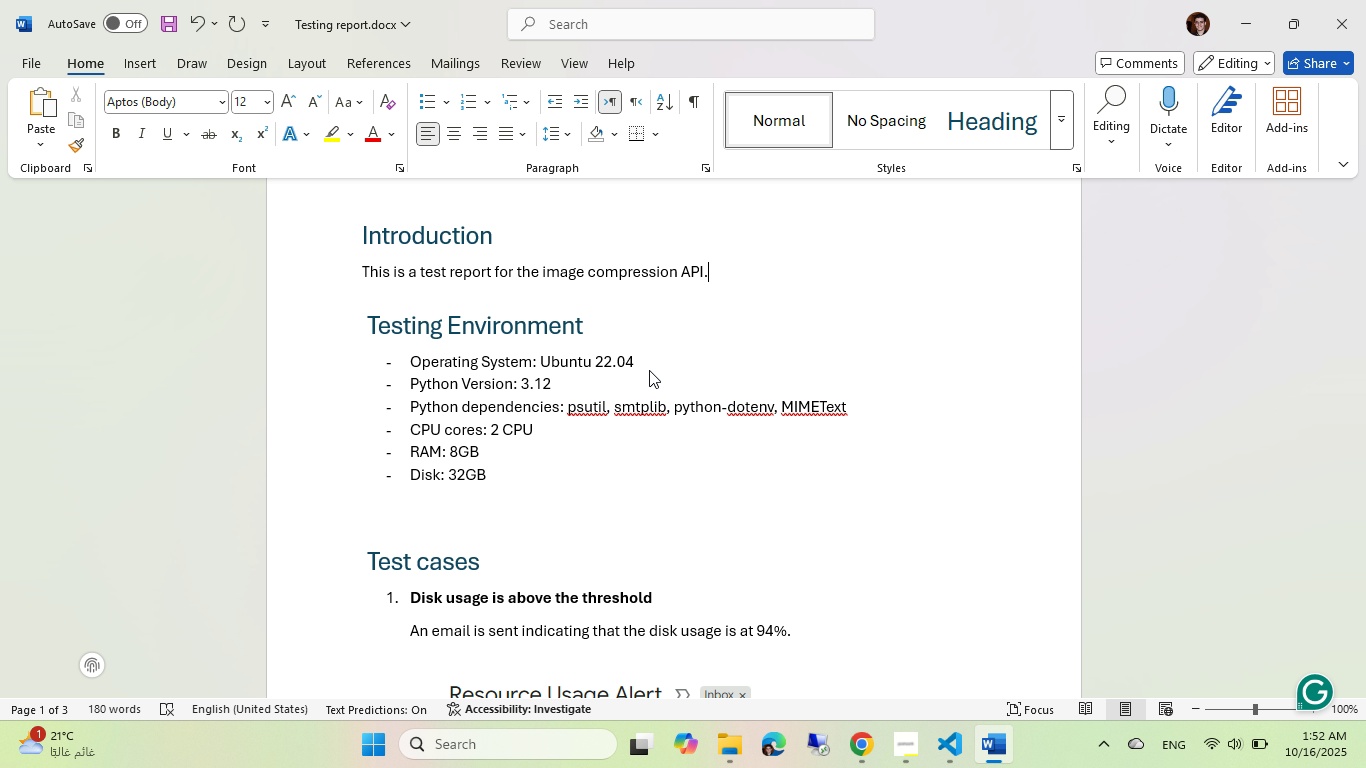 
key(Space)
 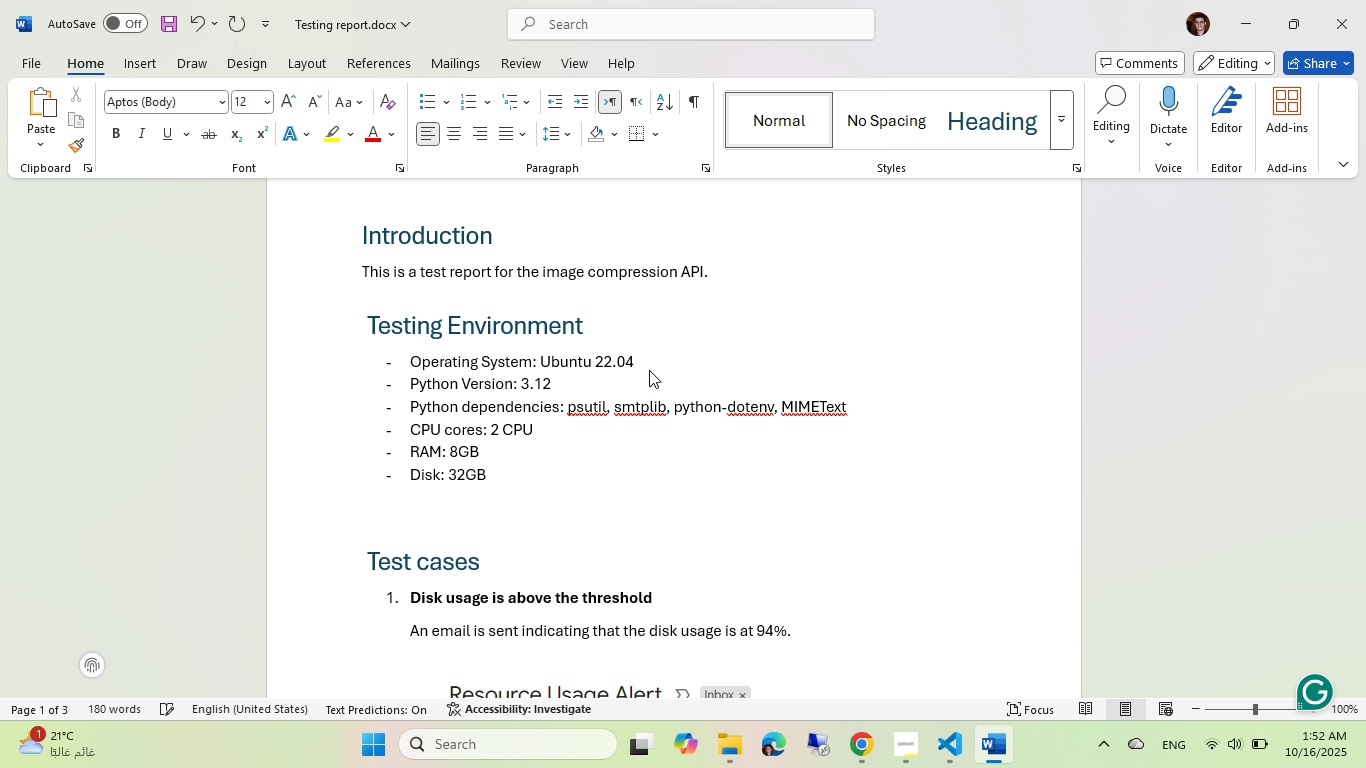 
hold_key(key=ShiftLeft, duration=1.1)
 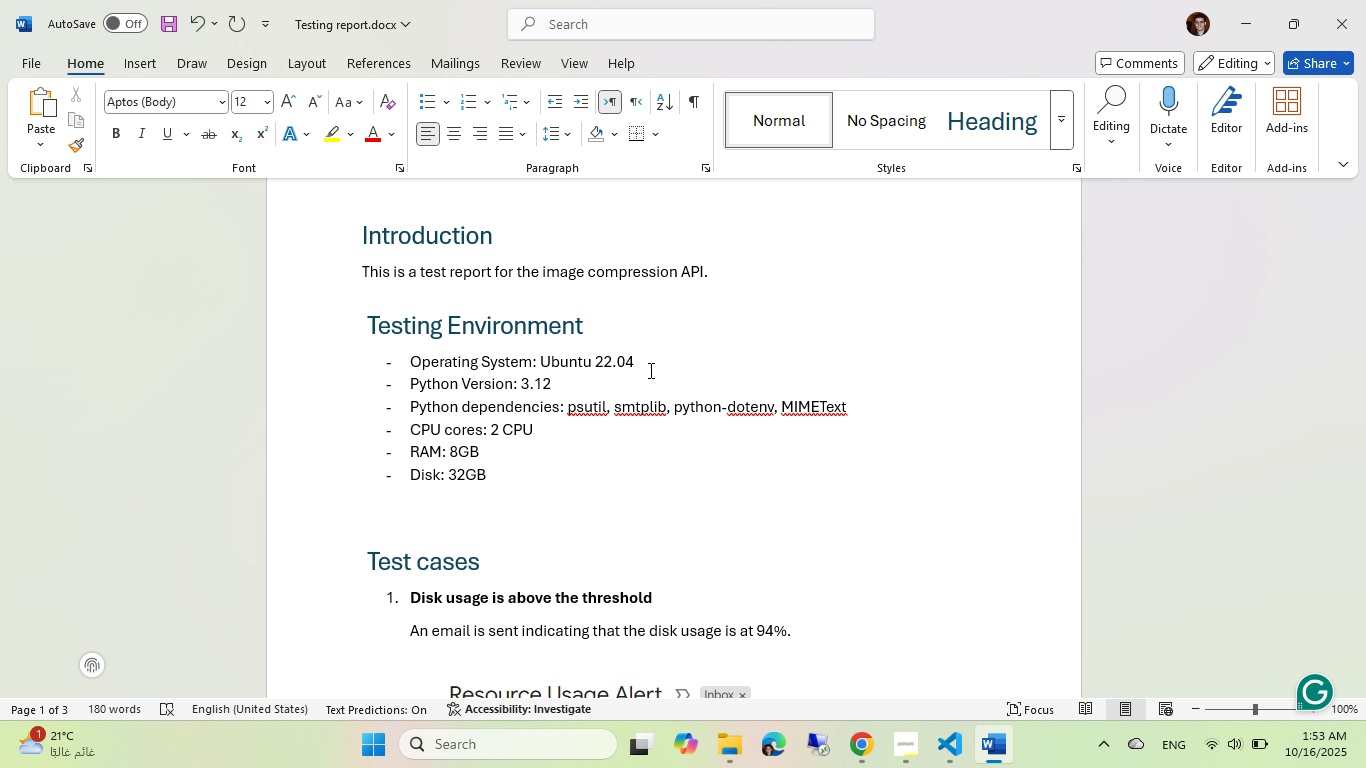 
type(It compresses imae)
key(Backspace)
type(ges by applying a 60% )
 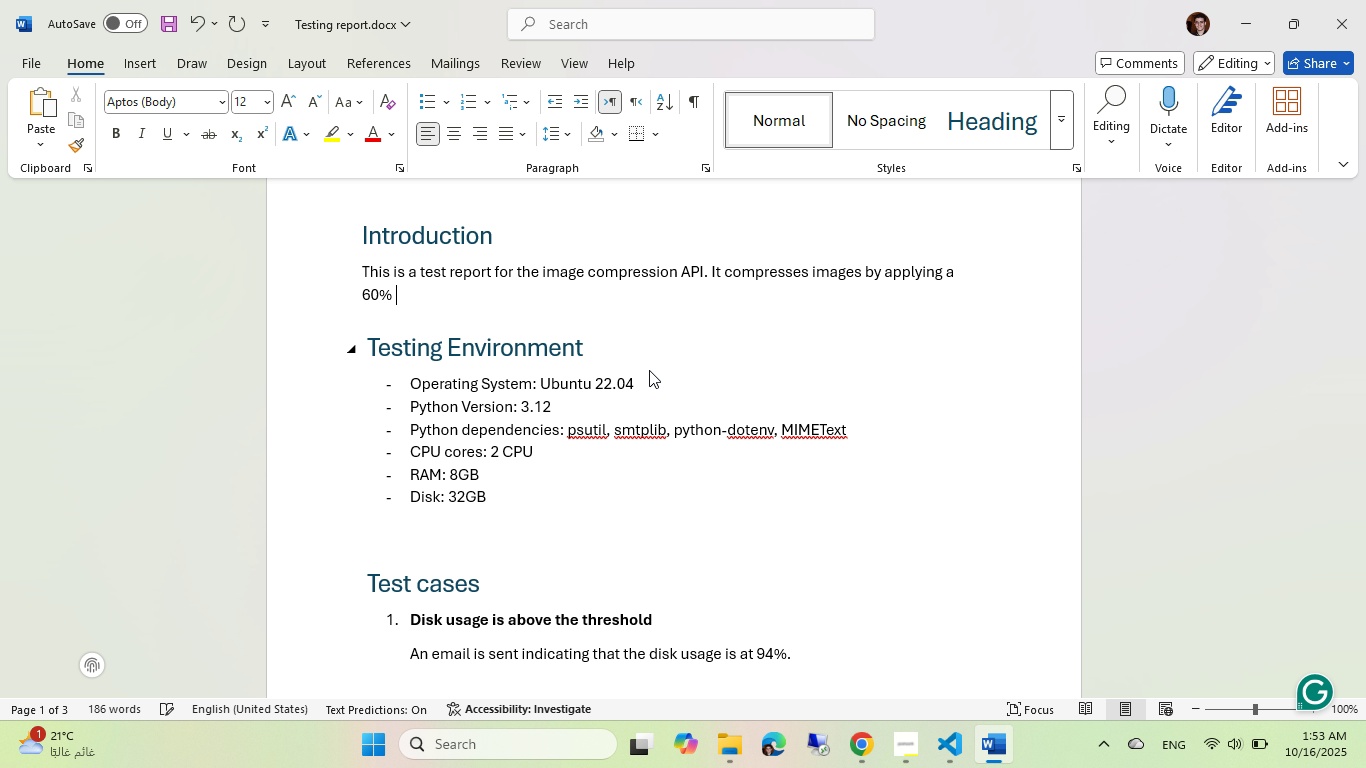 
key(Alt+AltLeft)
 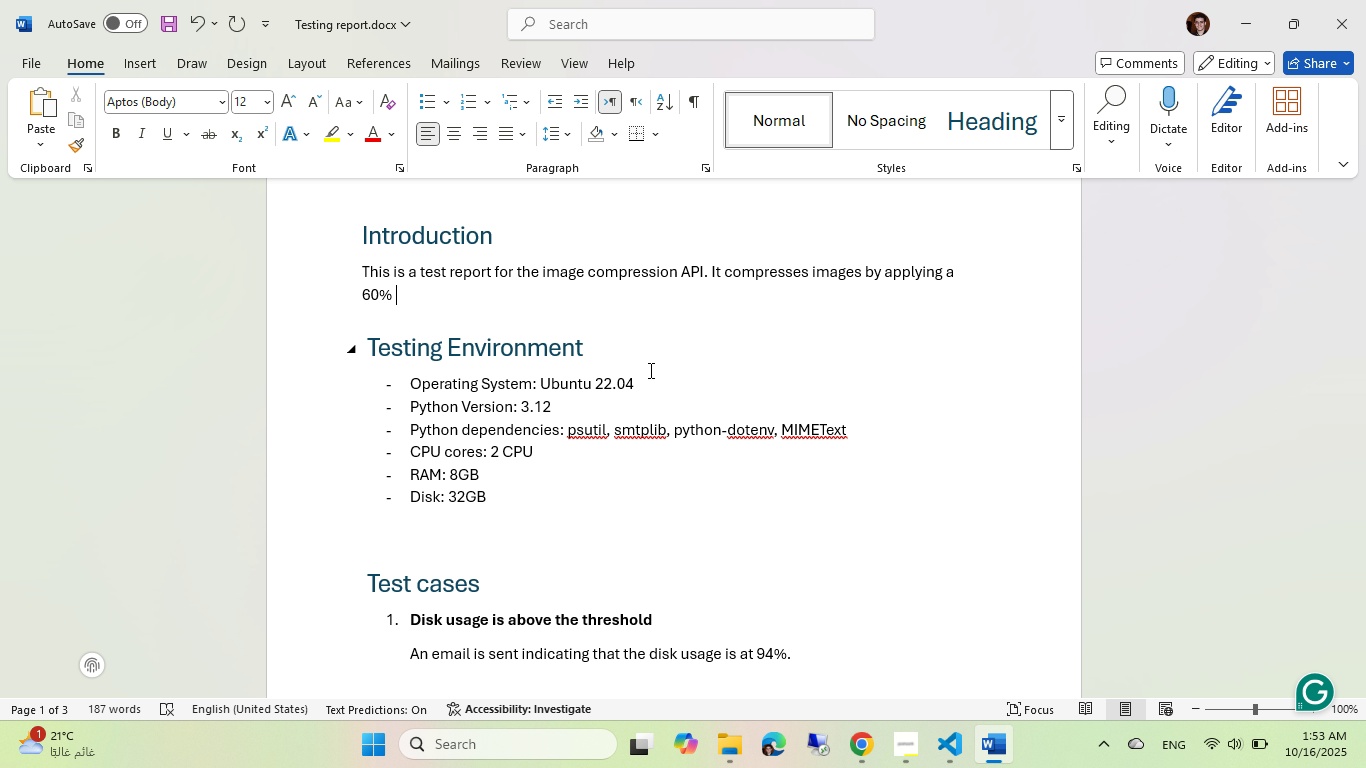 
key(Alt+Tab)